 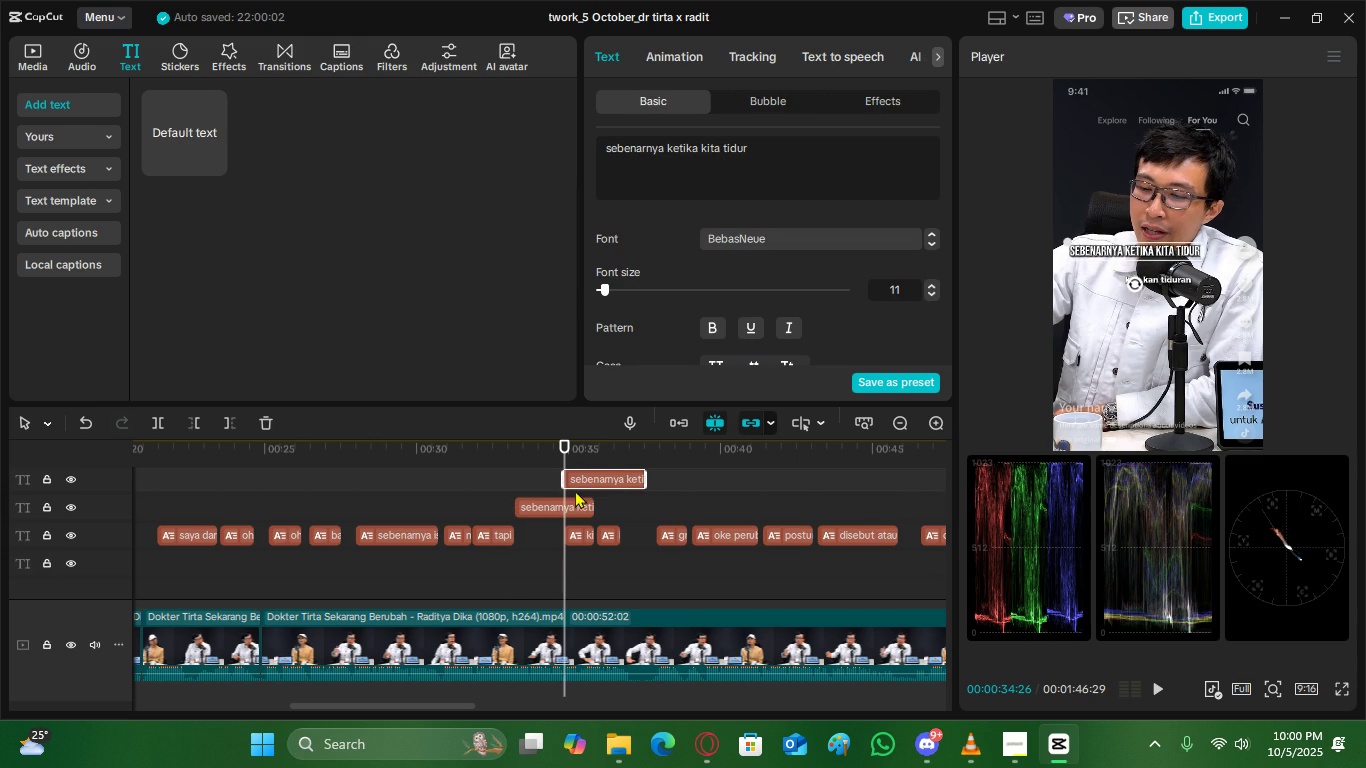 
key(C)
 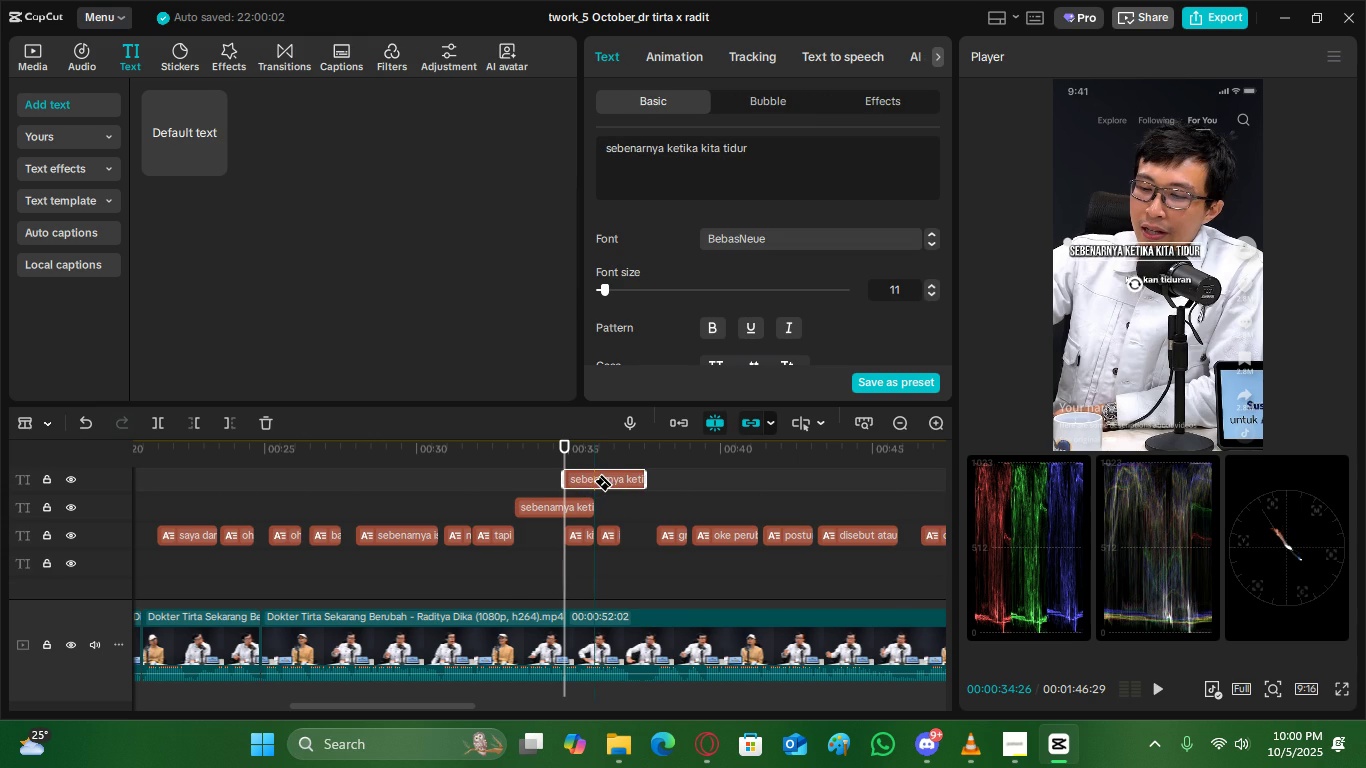 
left_click([593, 481])
 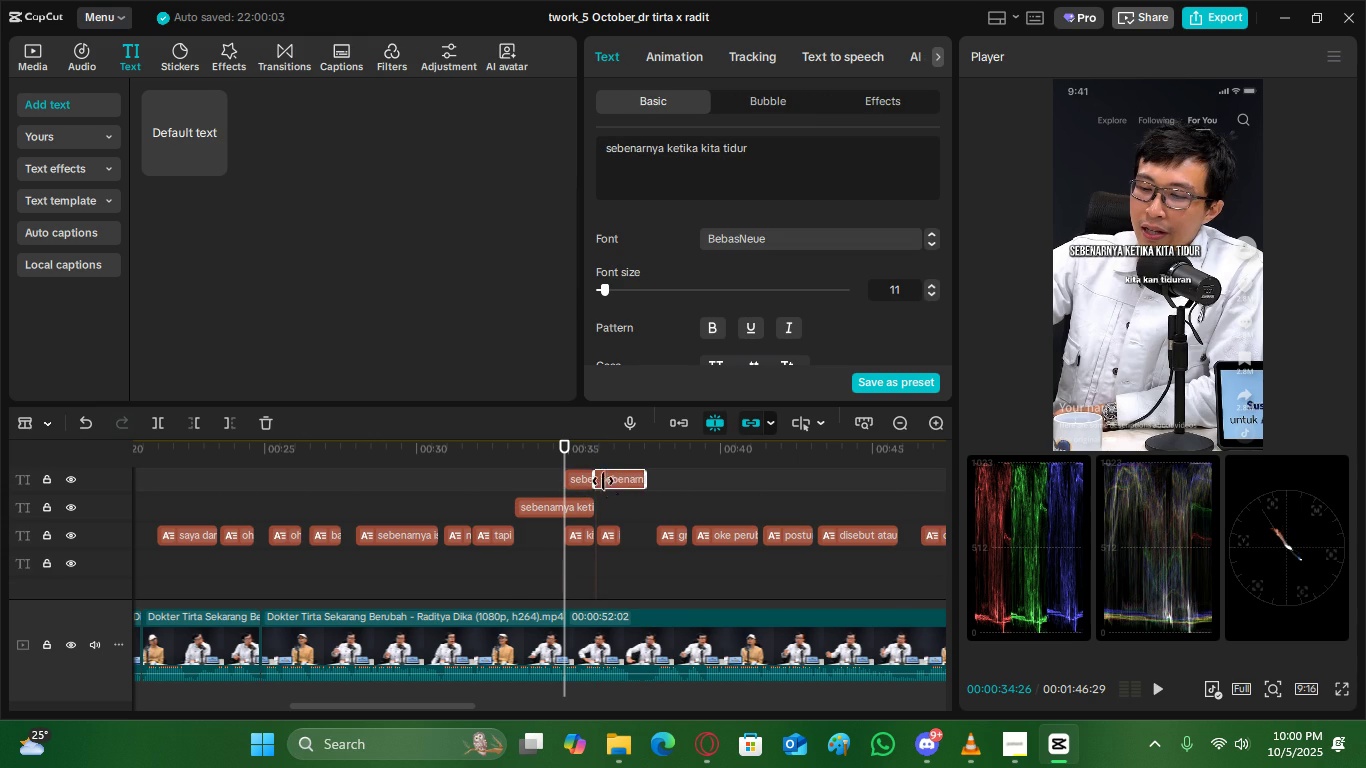 
key(V)
 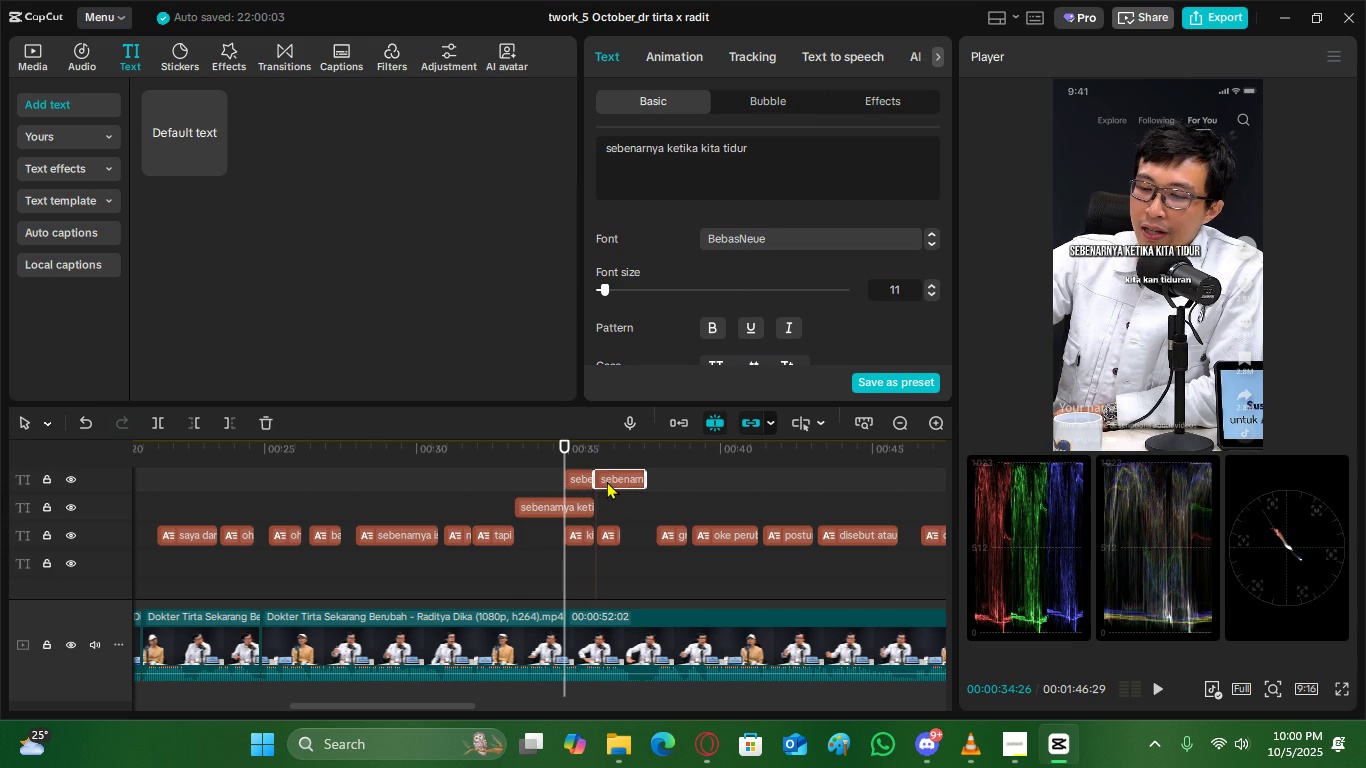 
double_click([607, 481])
 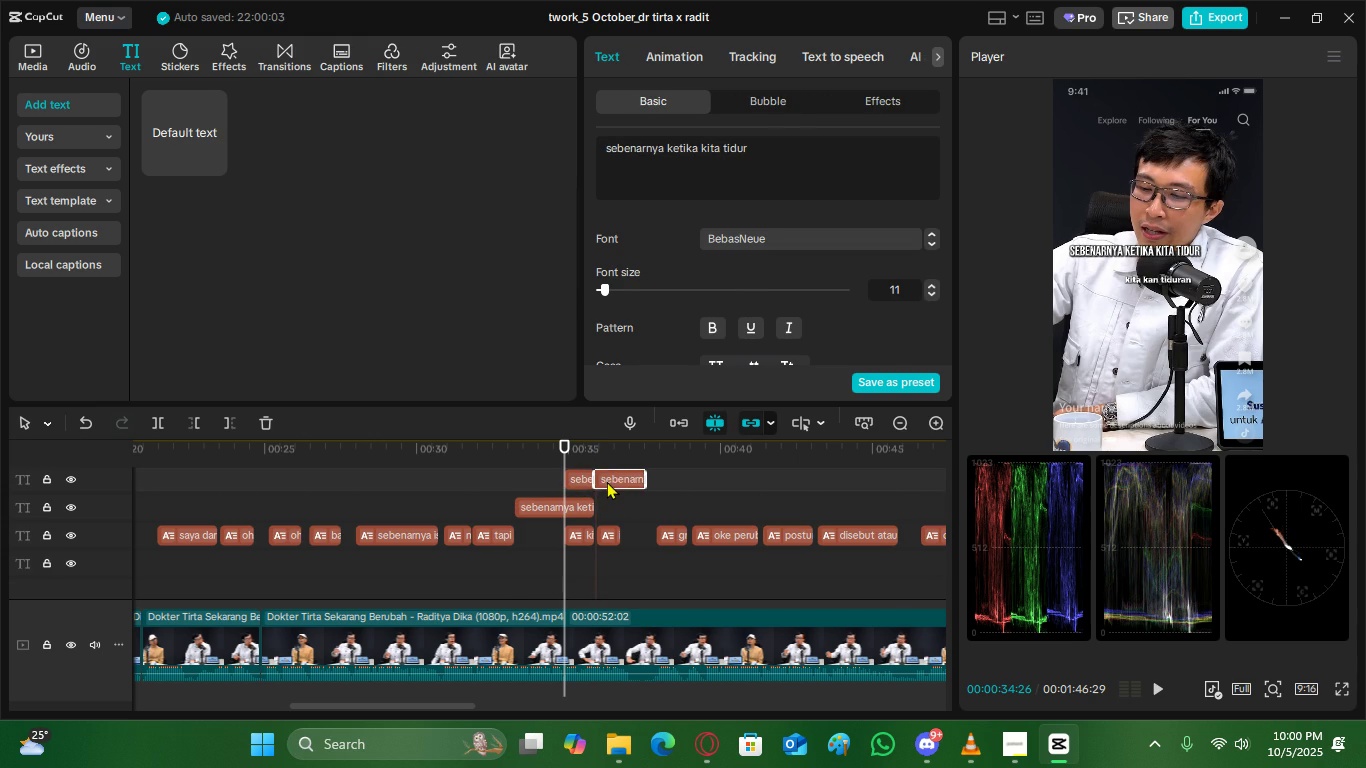 
key(X)